 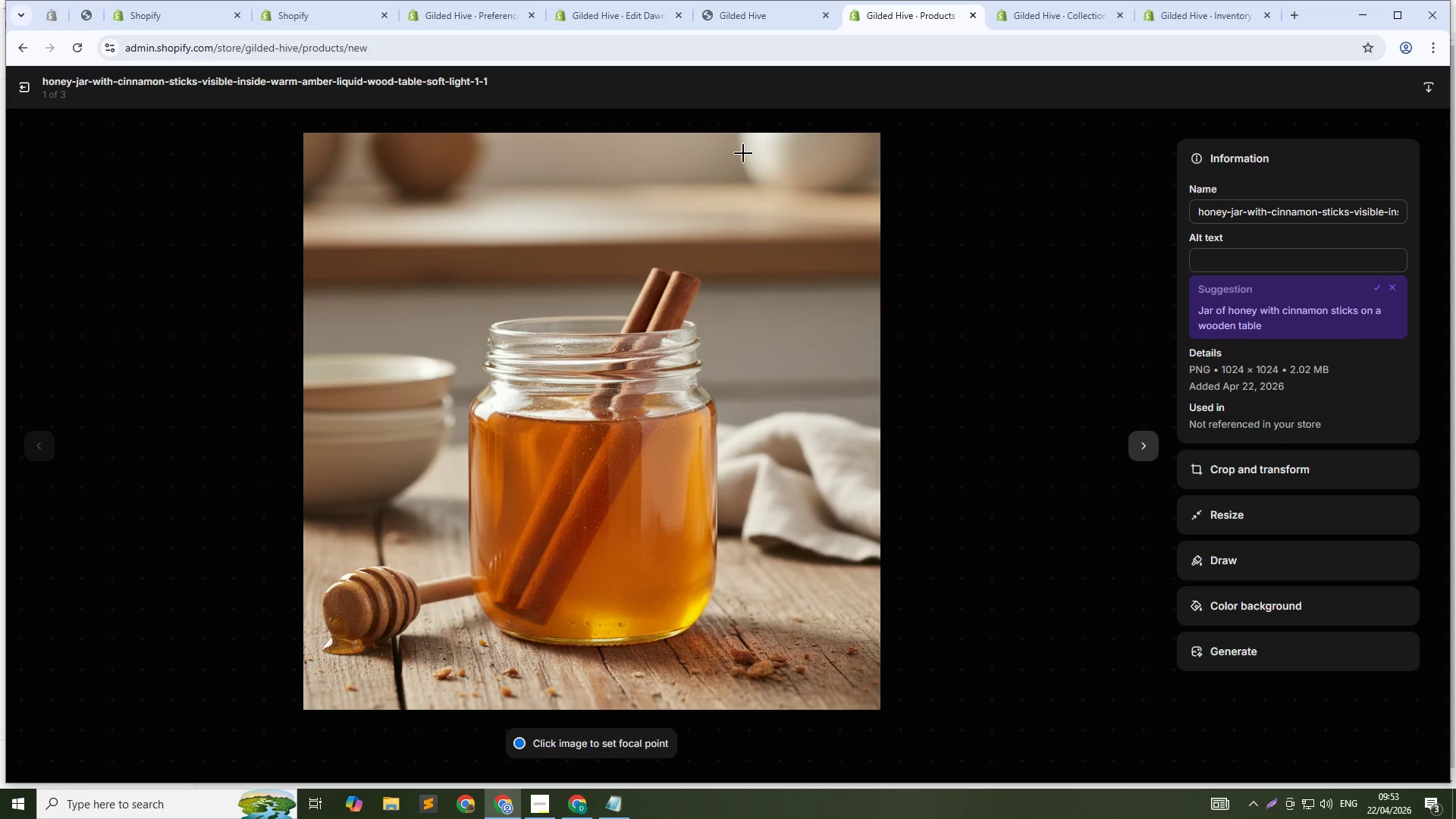 
left_click([1232, 258])
 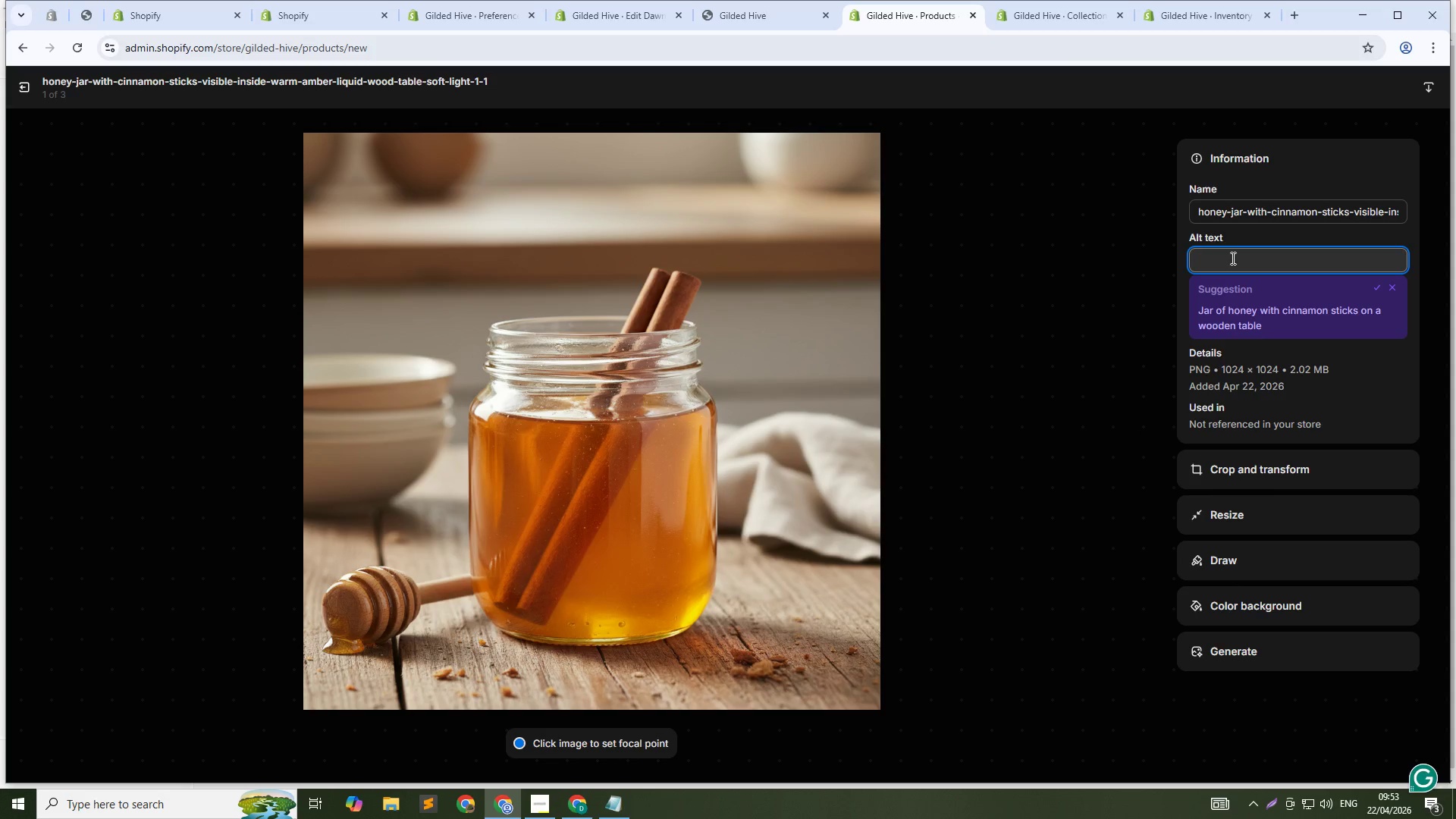 
type(CV)
key(Backspace)
key(Backspace)
type(Cinnamon-infused honey - raw wildflower honey with organic cinnamon)
 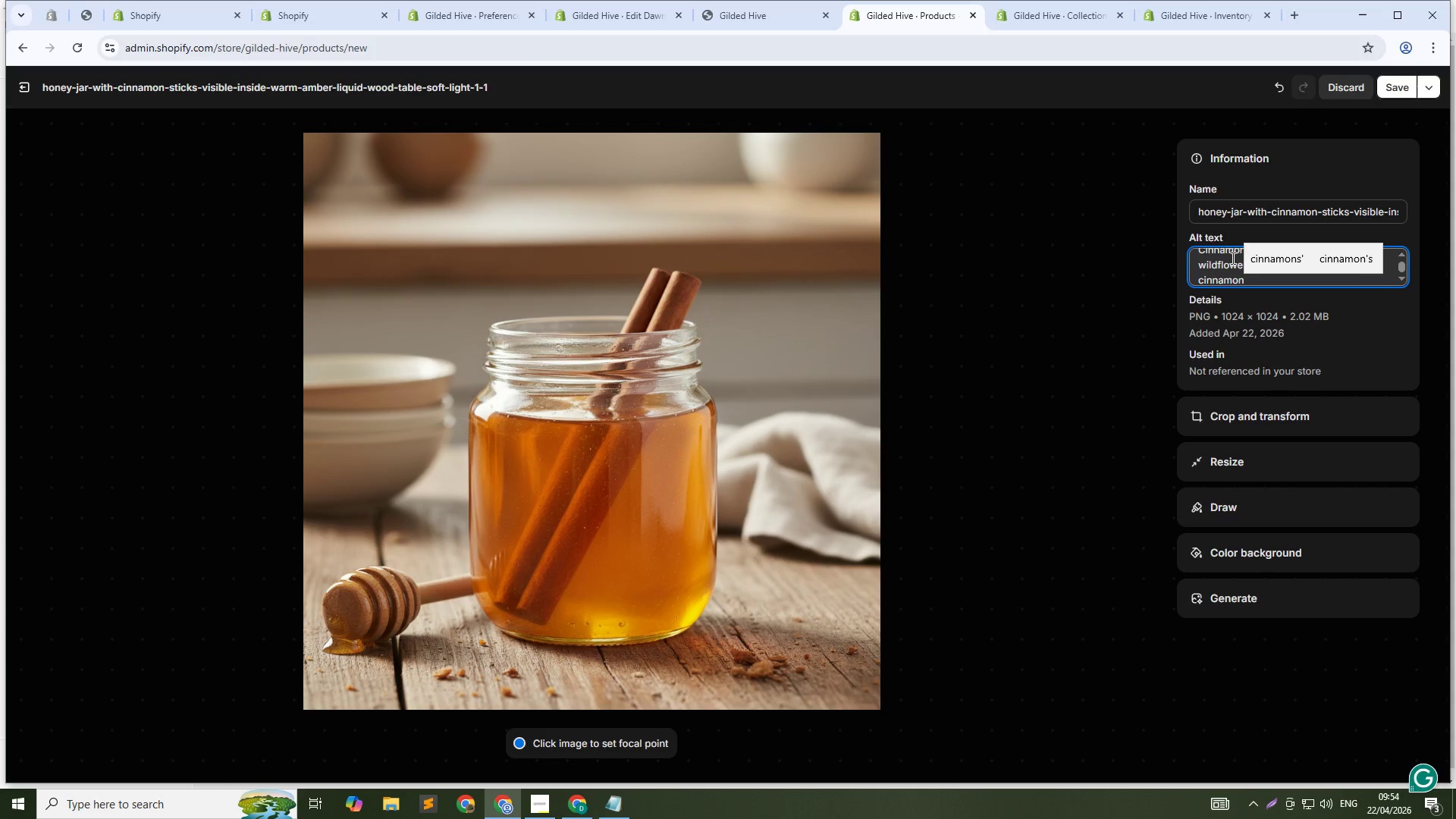 
left_click([1394, 89])
 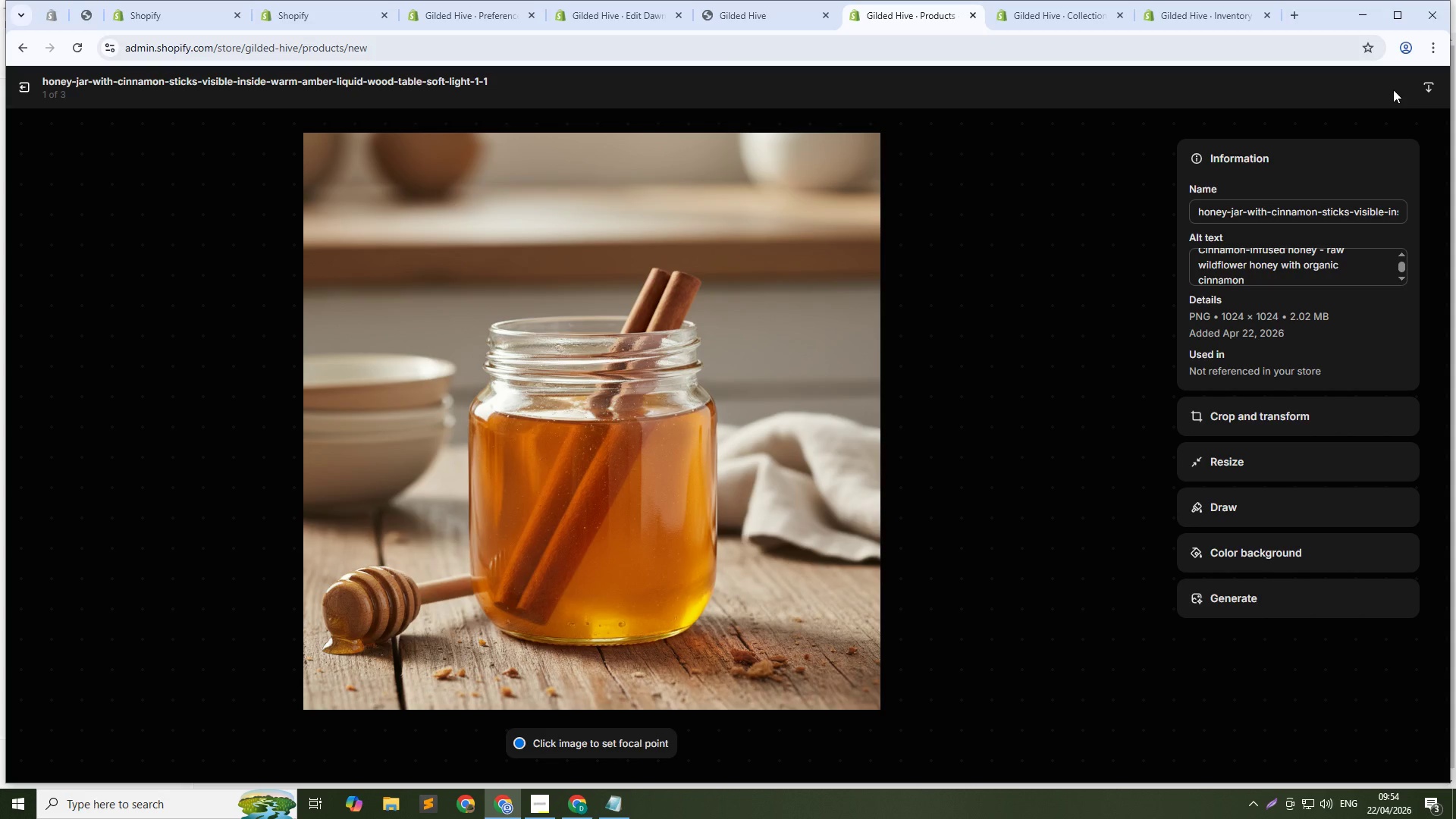 
wait(31.12)
 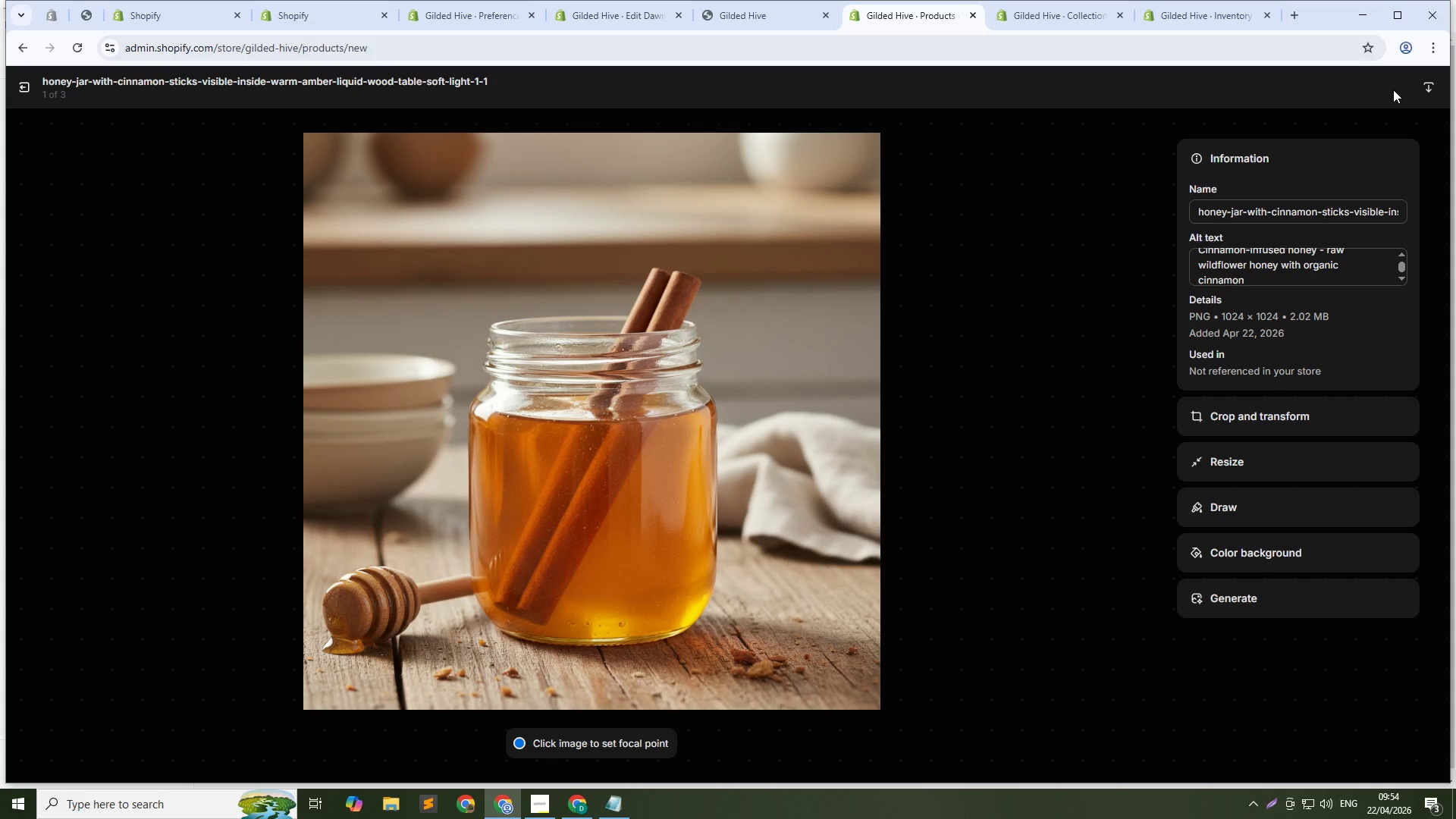 
left_click([1137, 448])
 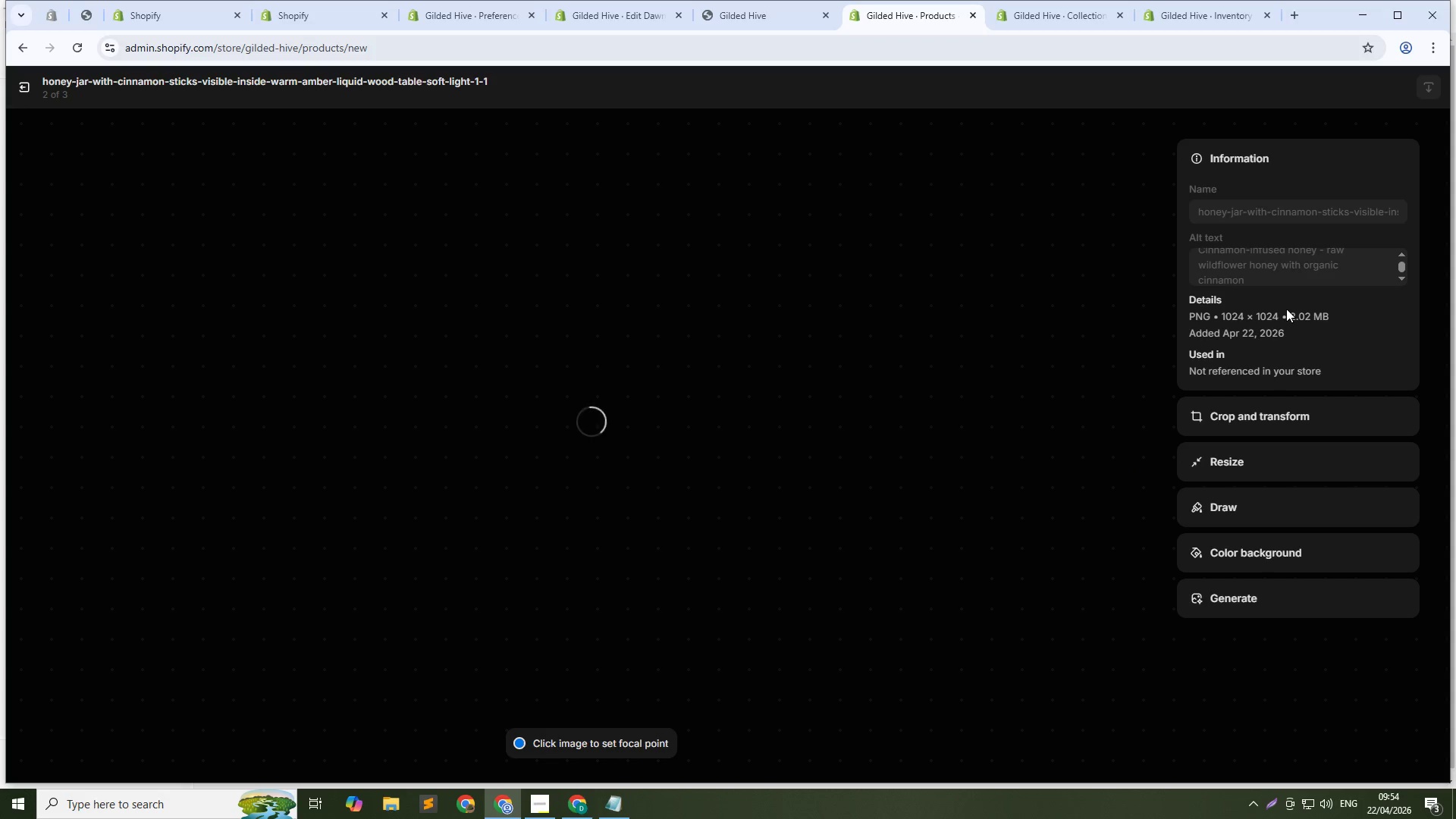 
mouse_move([1308, 297])
 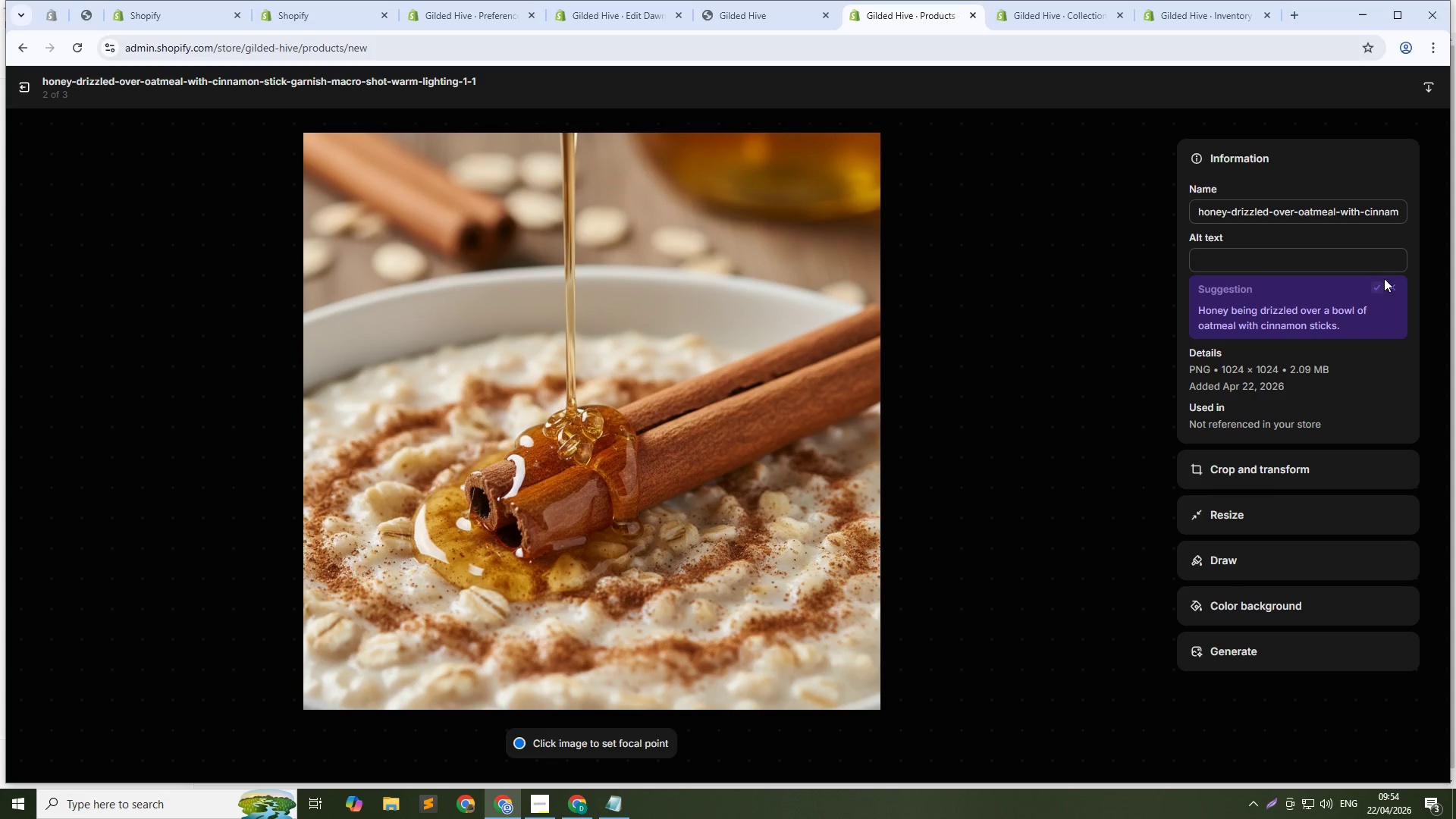 
left_click([1347, 255])
 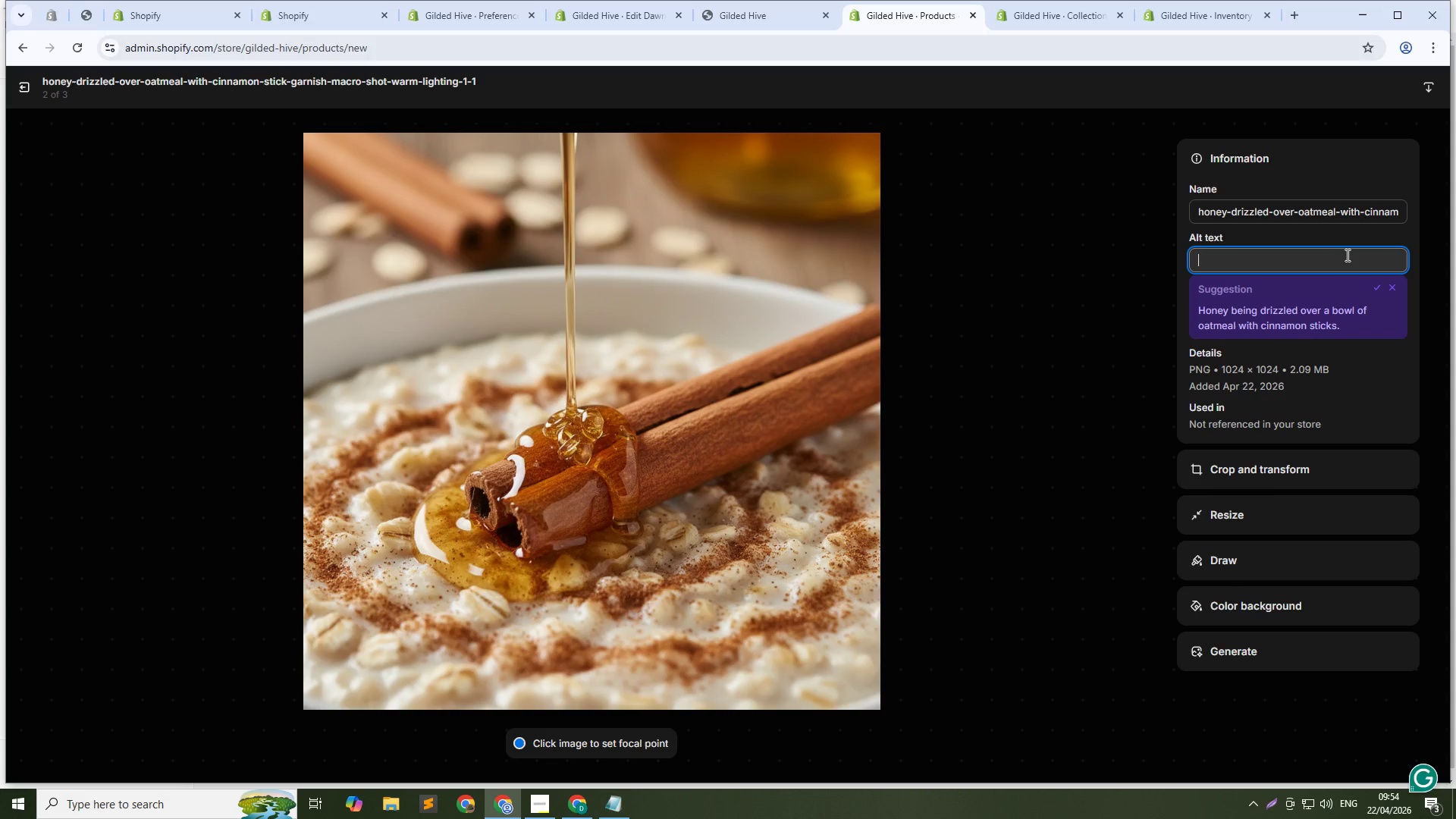 
type(Cinnamon honey on oatmeal - warm spiced breakfast trwat)
key(Backspace)
key(Backspace)
key(Backspace)
type(eat)
 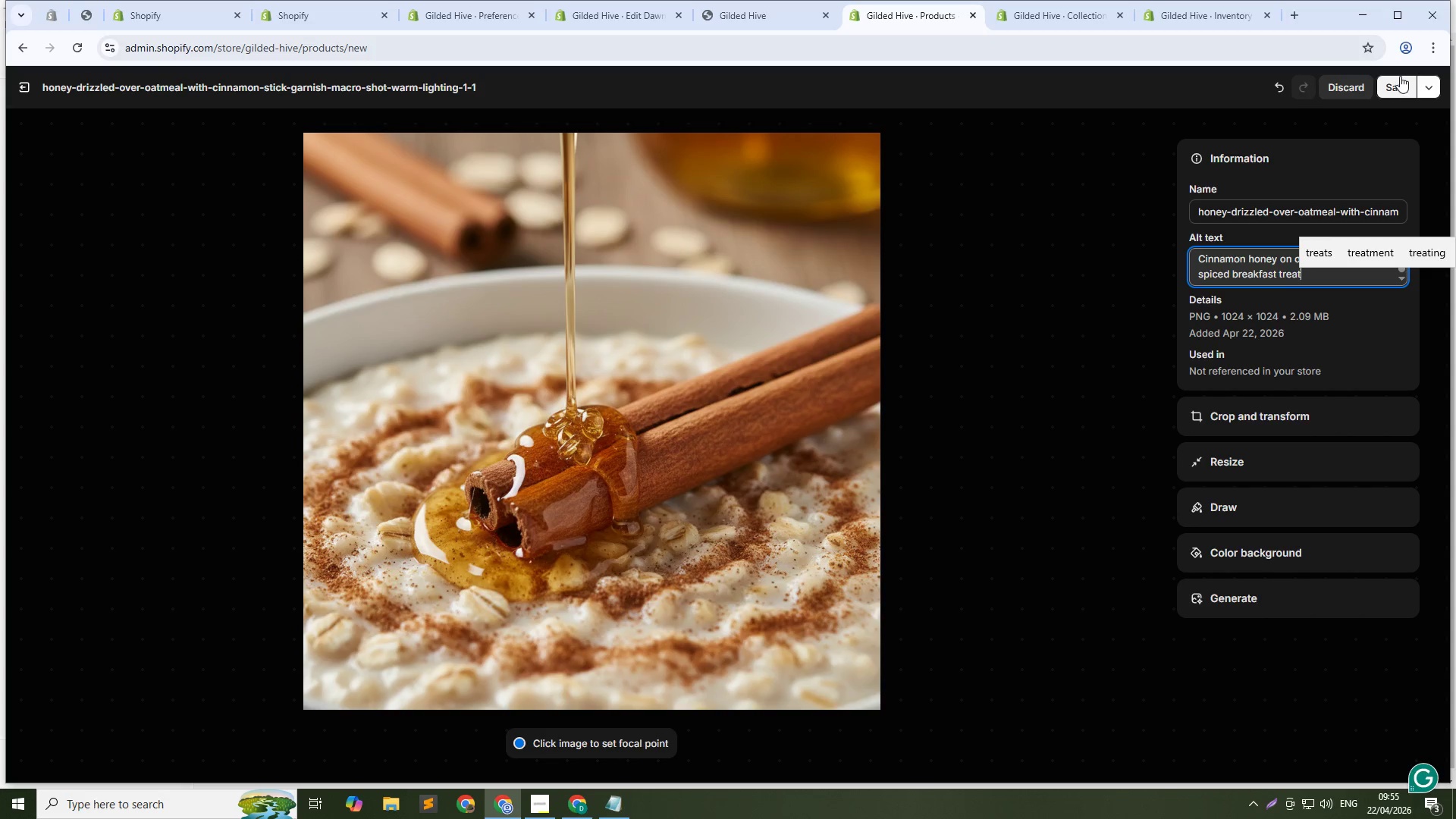 
left_click([1397, 81])
 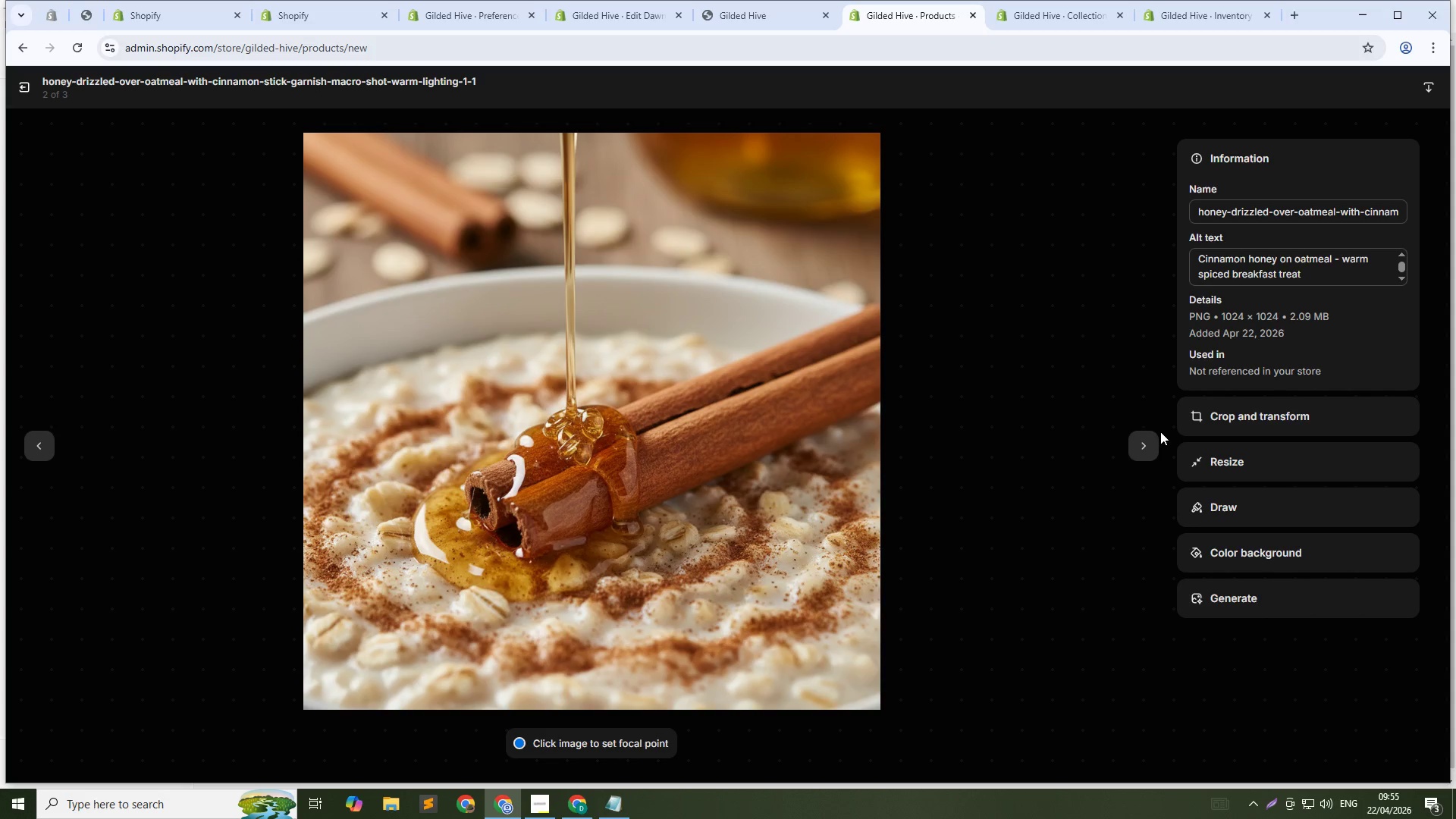 
left_click([1143, 453])
 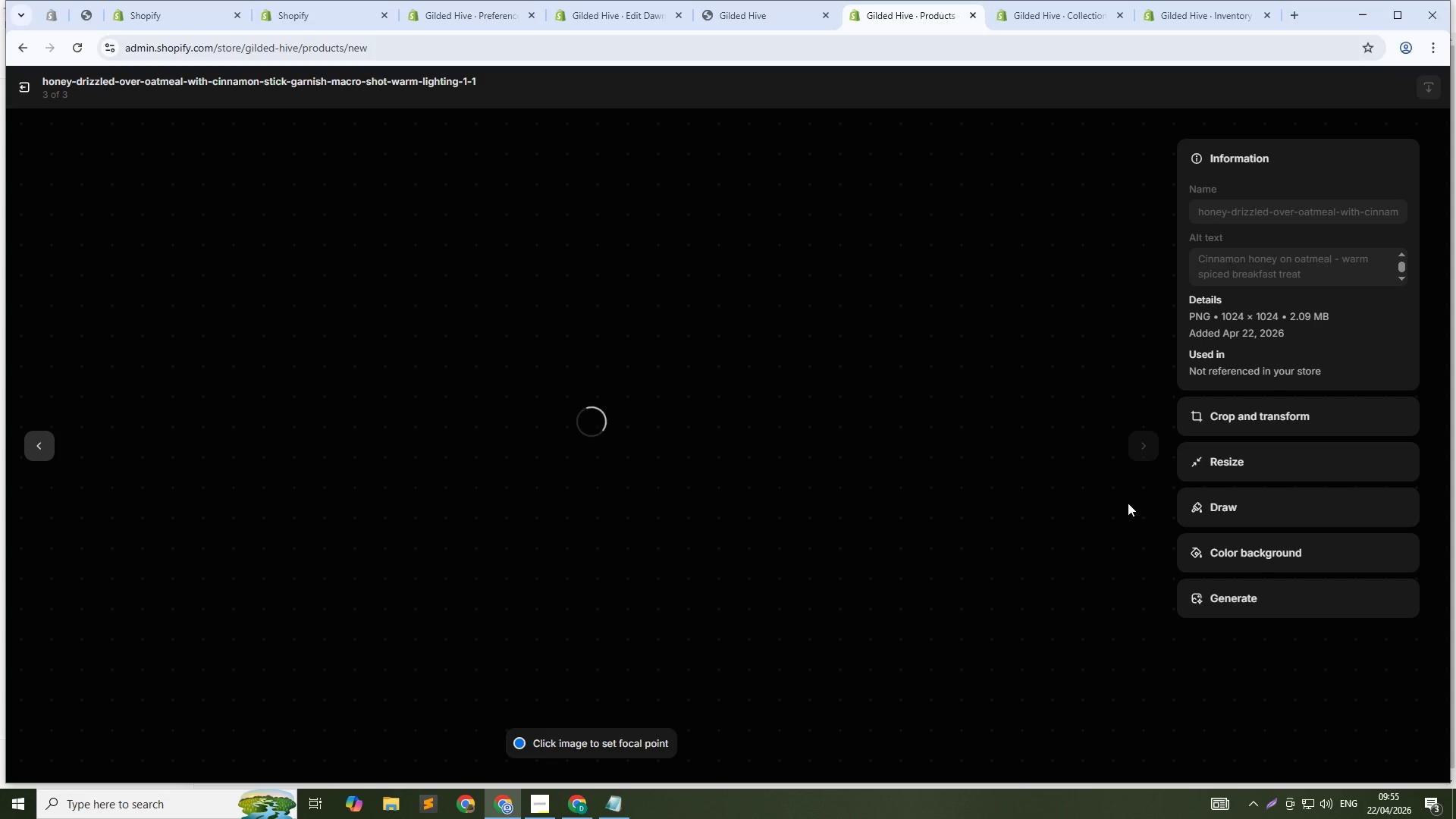 
mouse_move([1144, 508])
 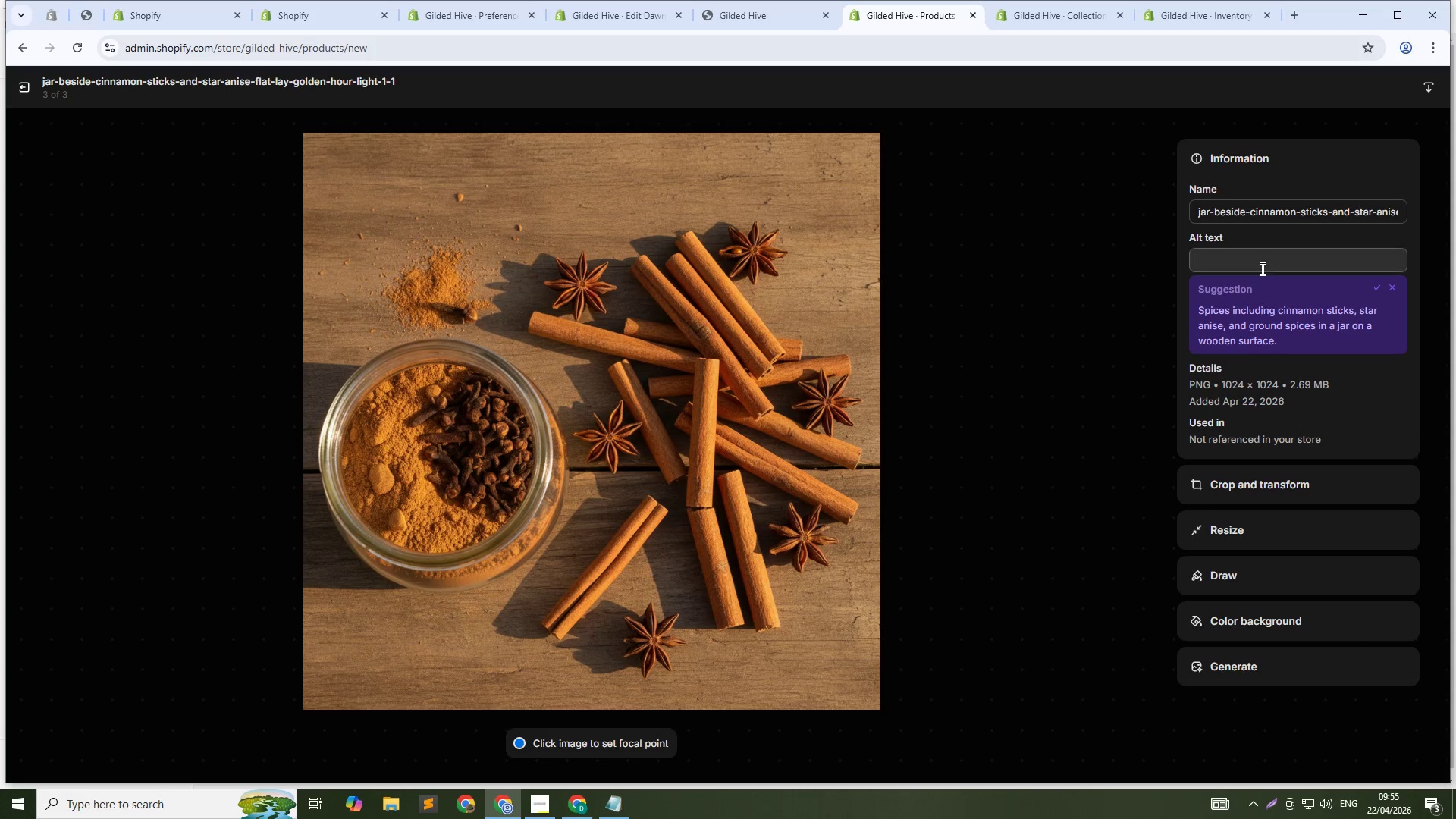 
left_click([1261, 265])
 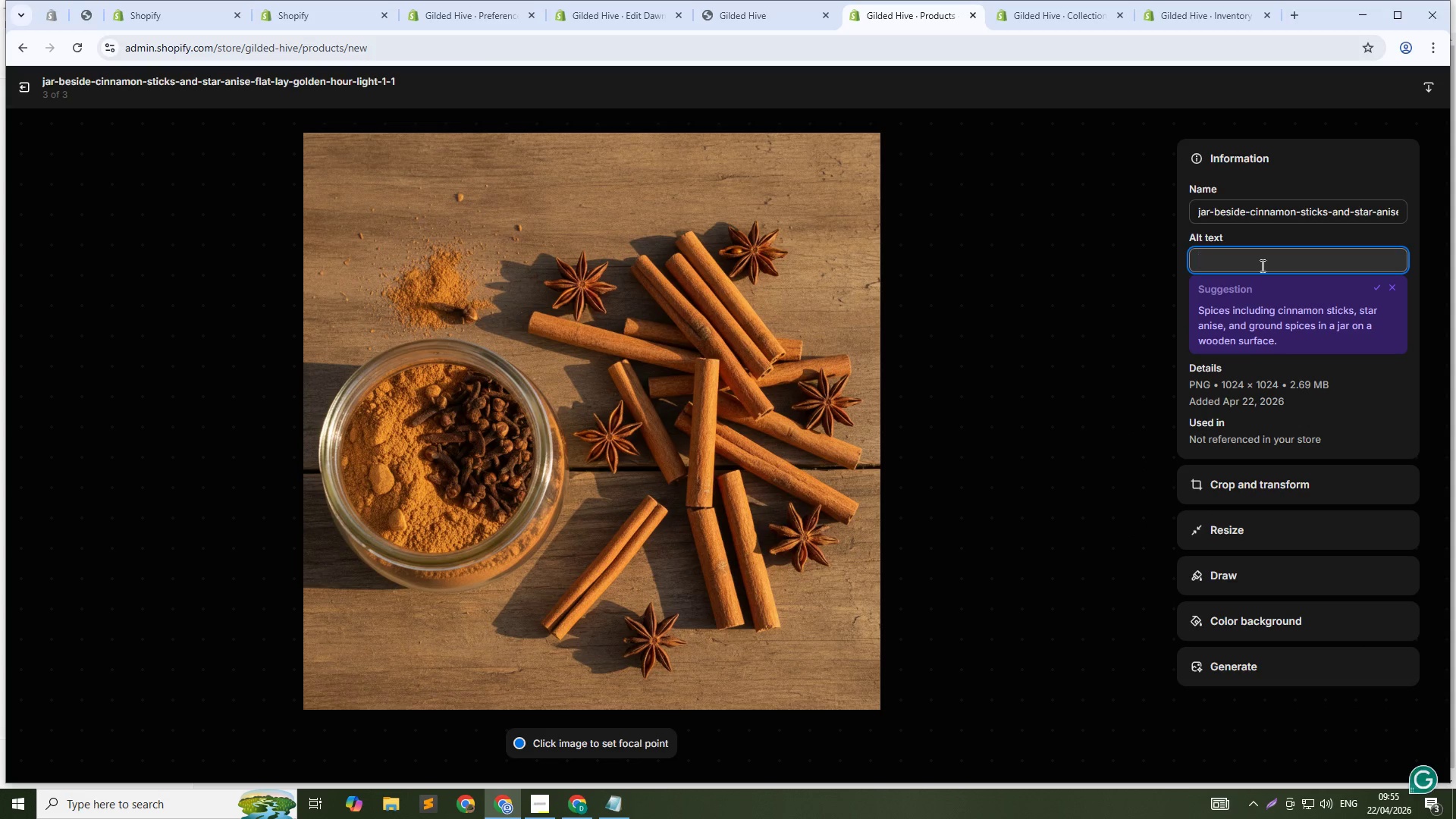 
type(Cinnamon-infused honey with spices - ari)
key(Backspace)
type(tisn)
key(Backspace)
type(an flavored honey)
 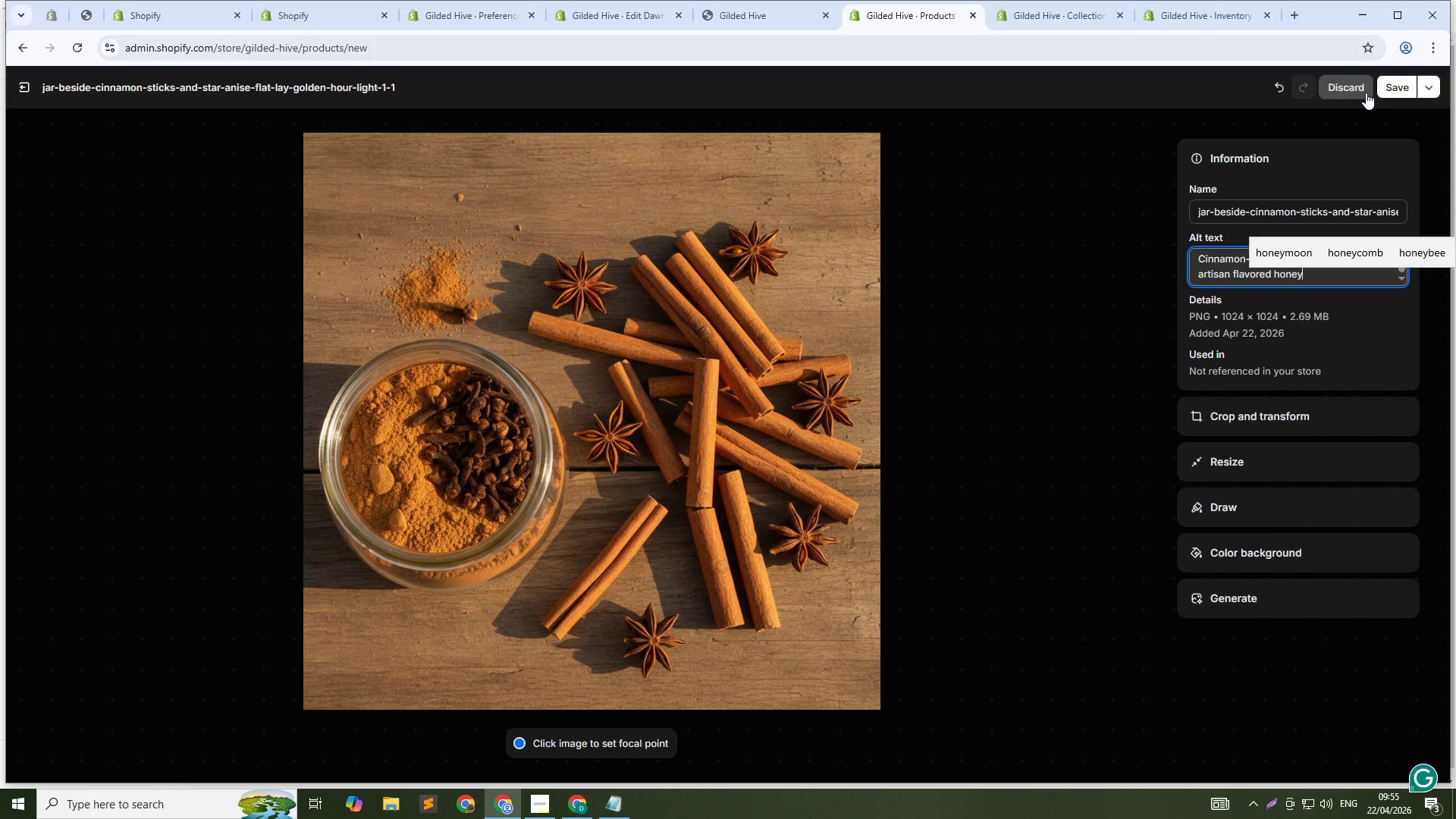 
left_click([1389, 89])
 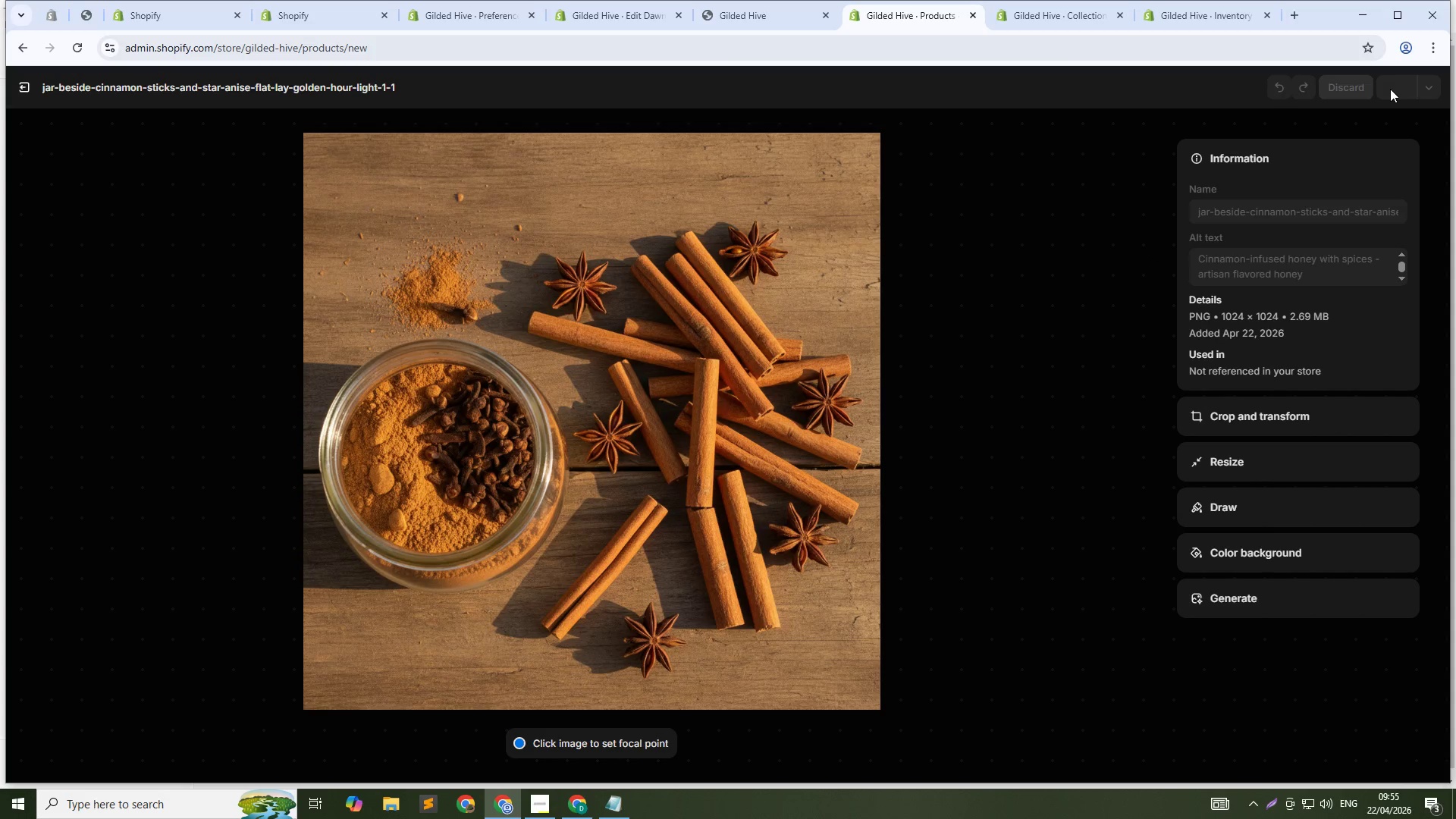 
mouse_move([1385, 105])
 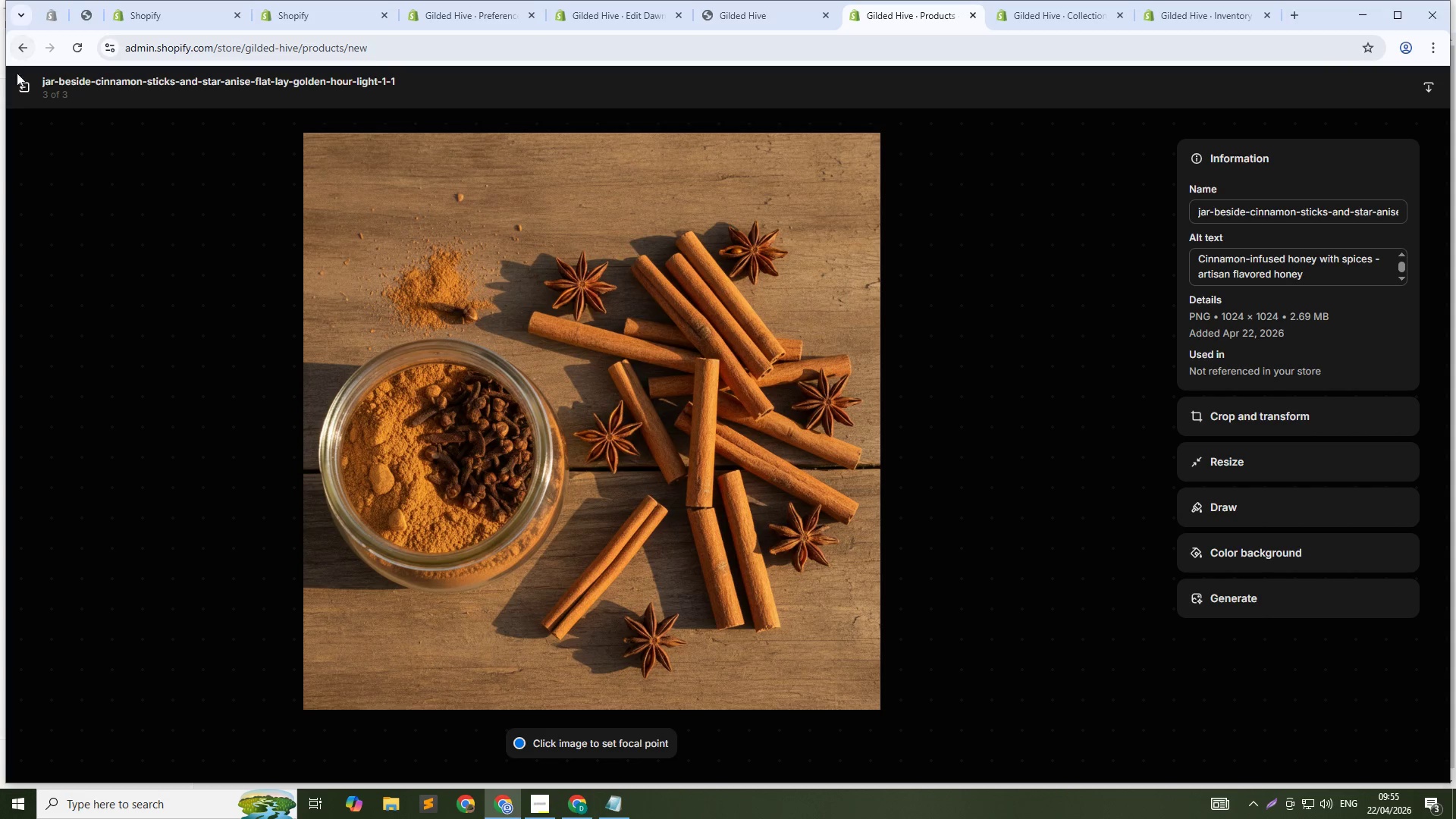 
left_click([19, 80])
 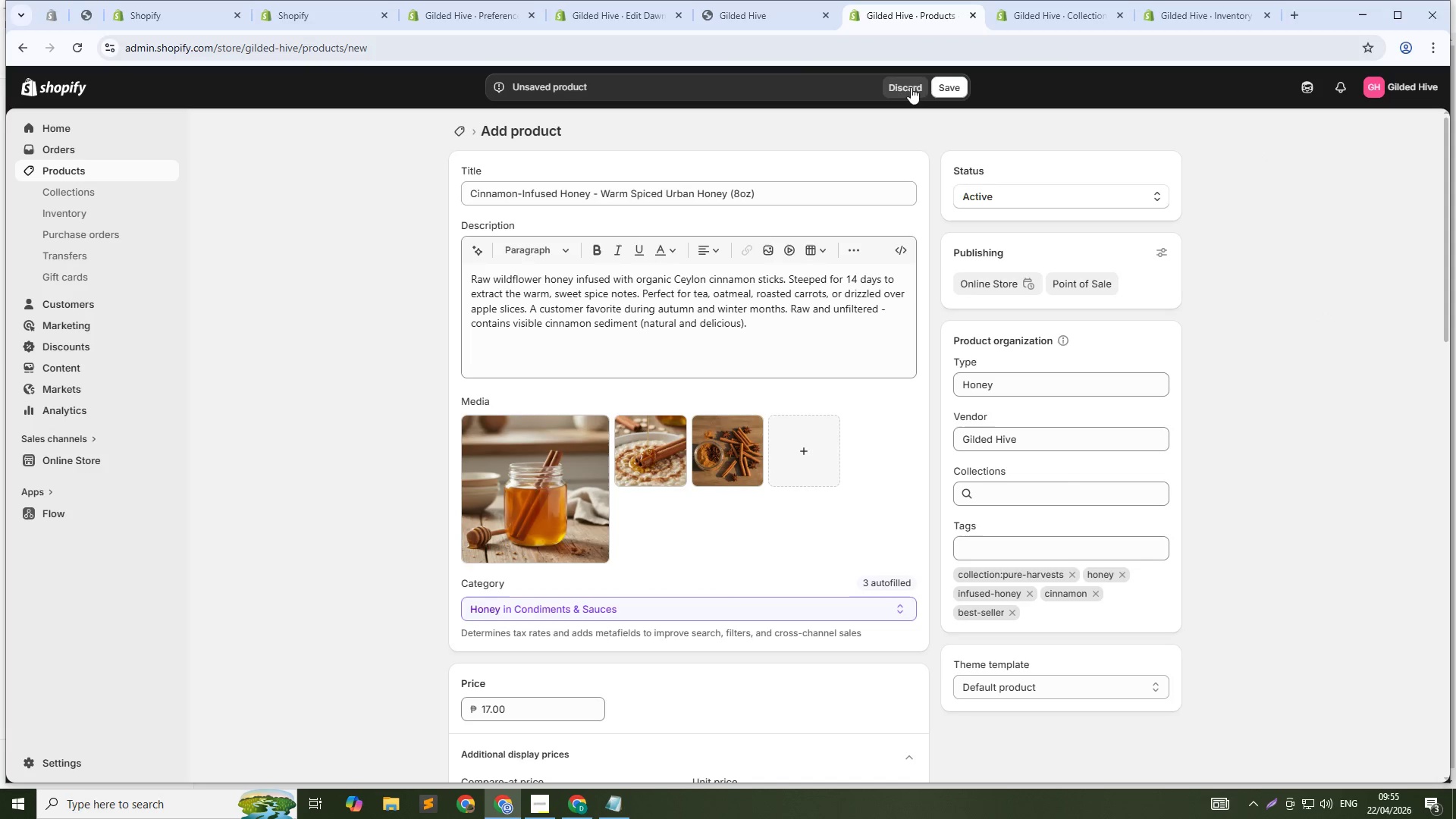 
left_click([946, 84])
 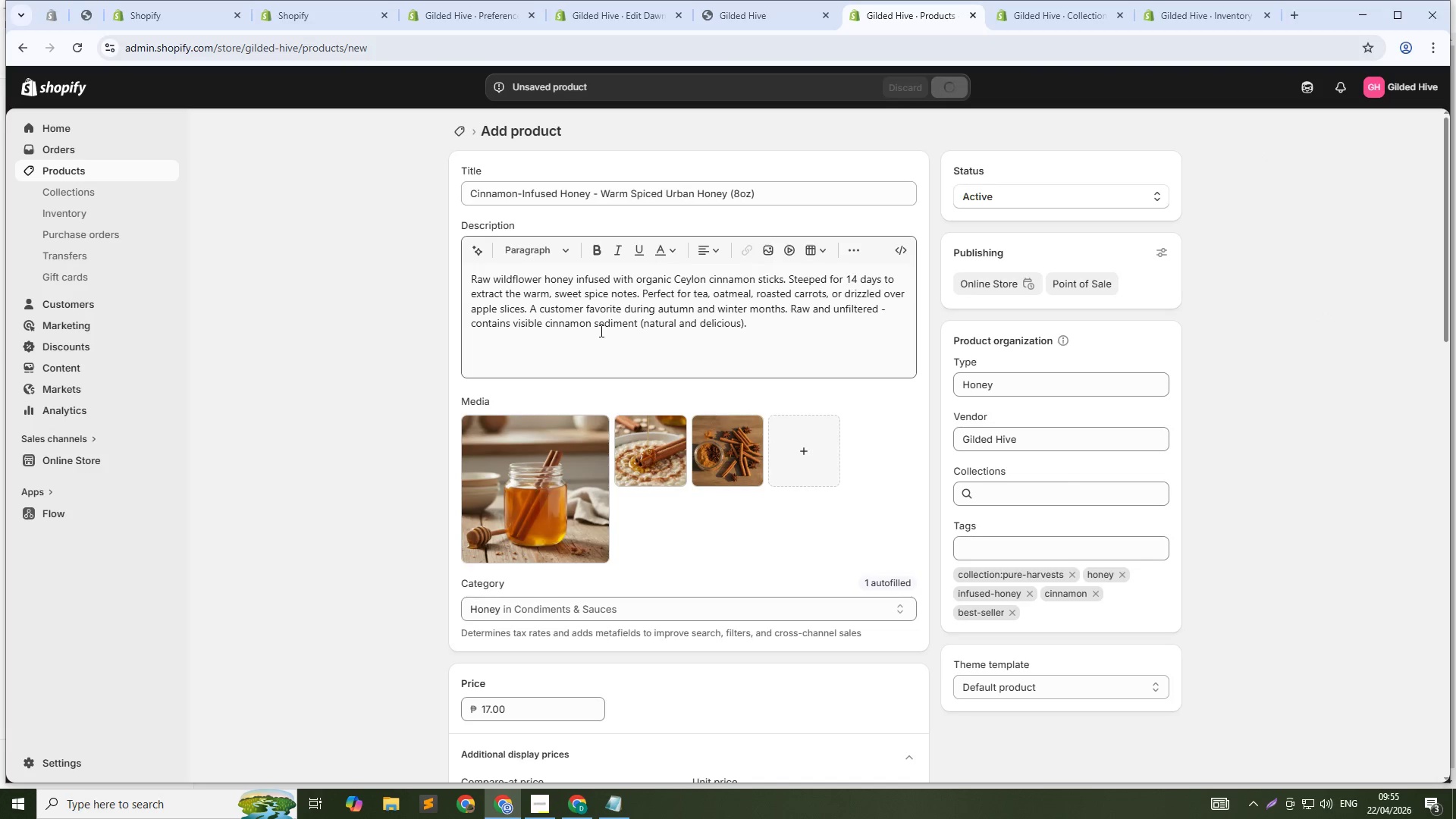 
wait(6.12)
 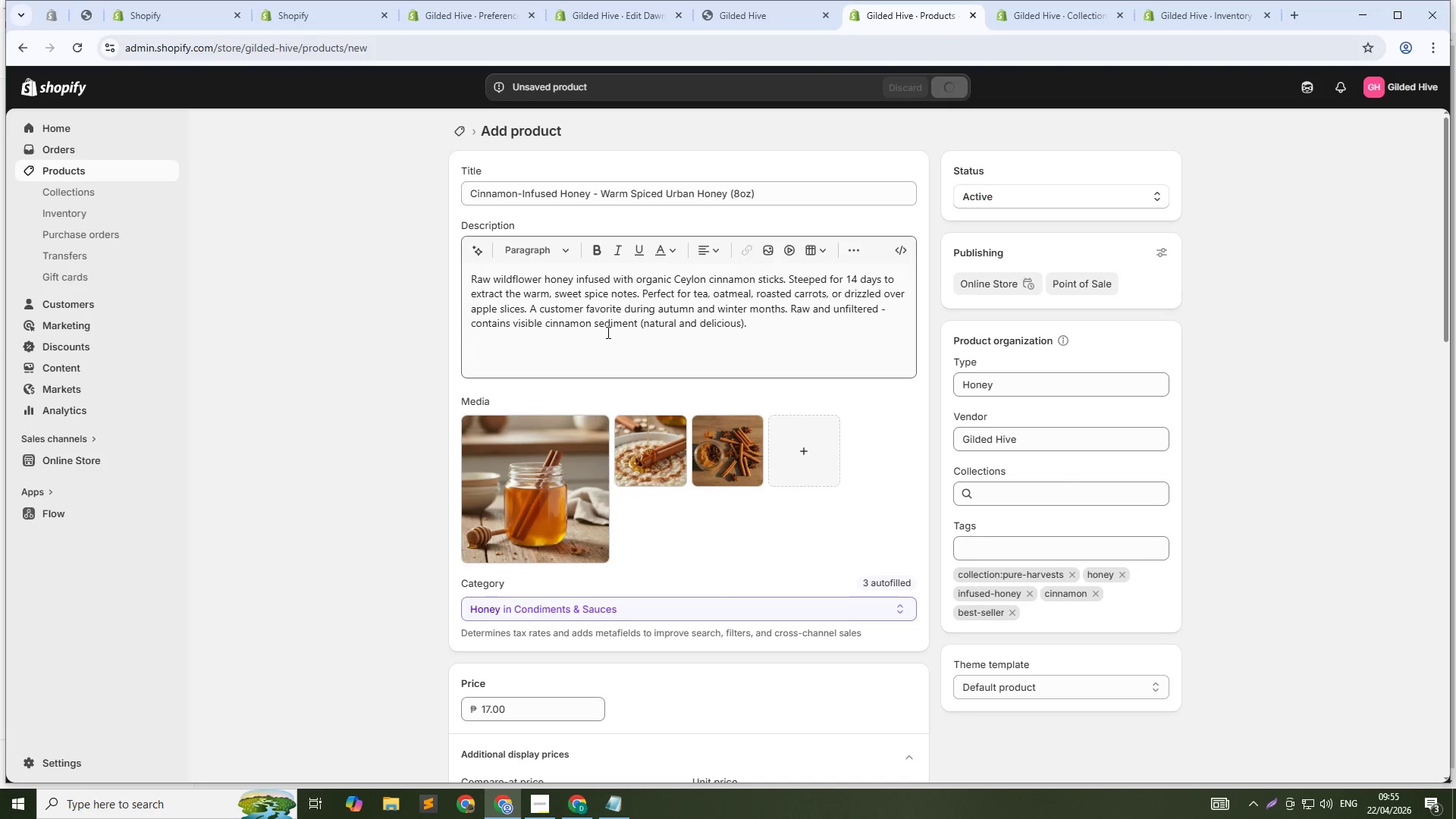 
left_click([465, 126])
 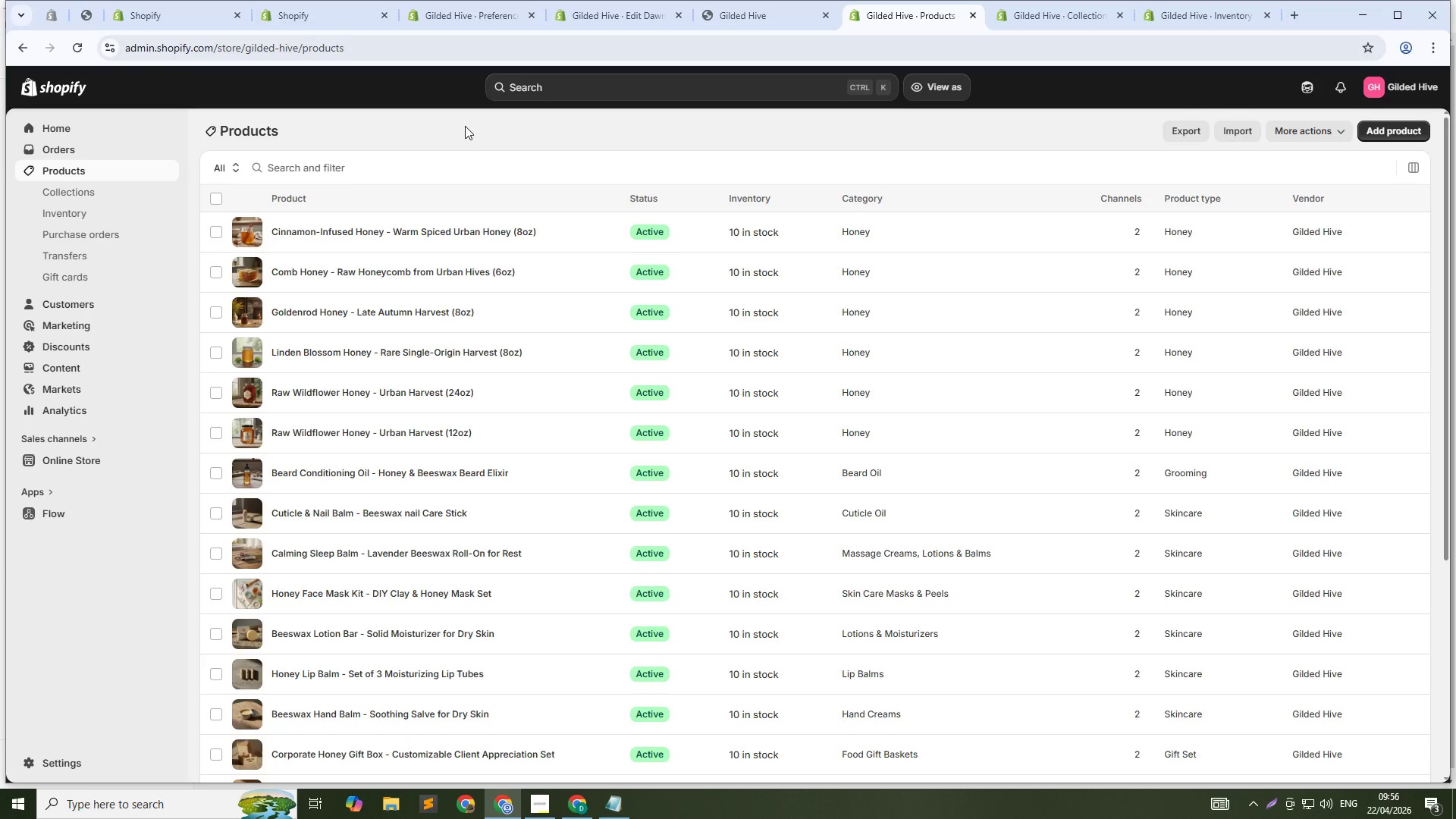 
wait(25.27)
 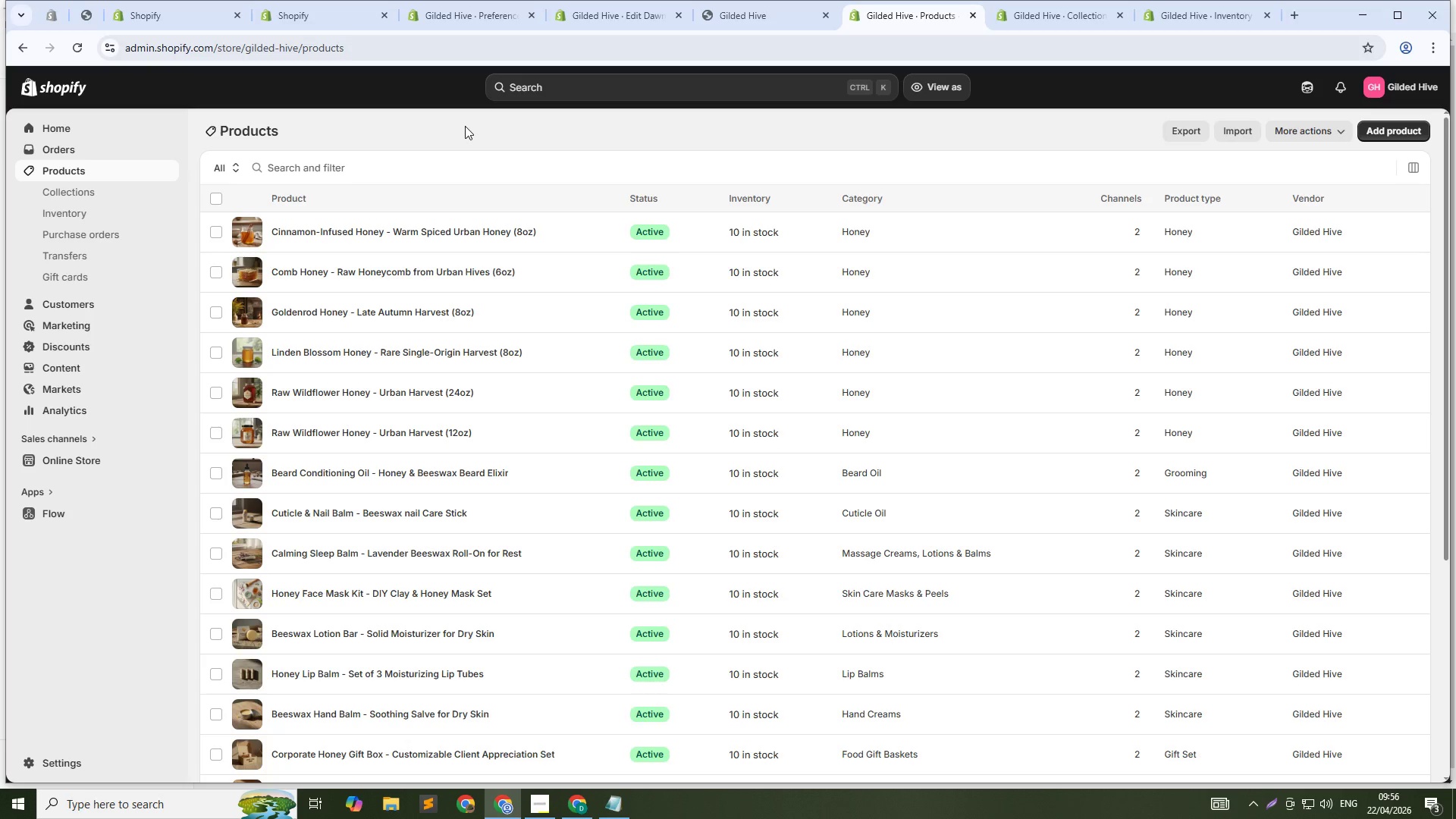 
left_click([1368, 128])
 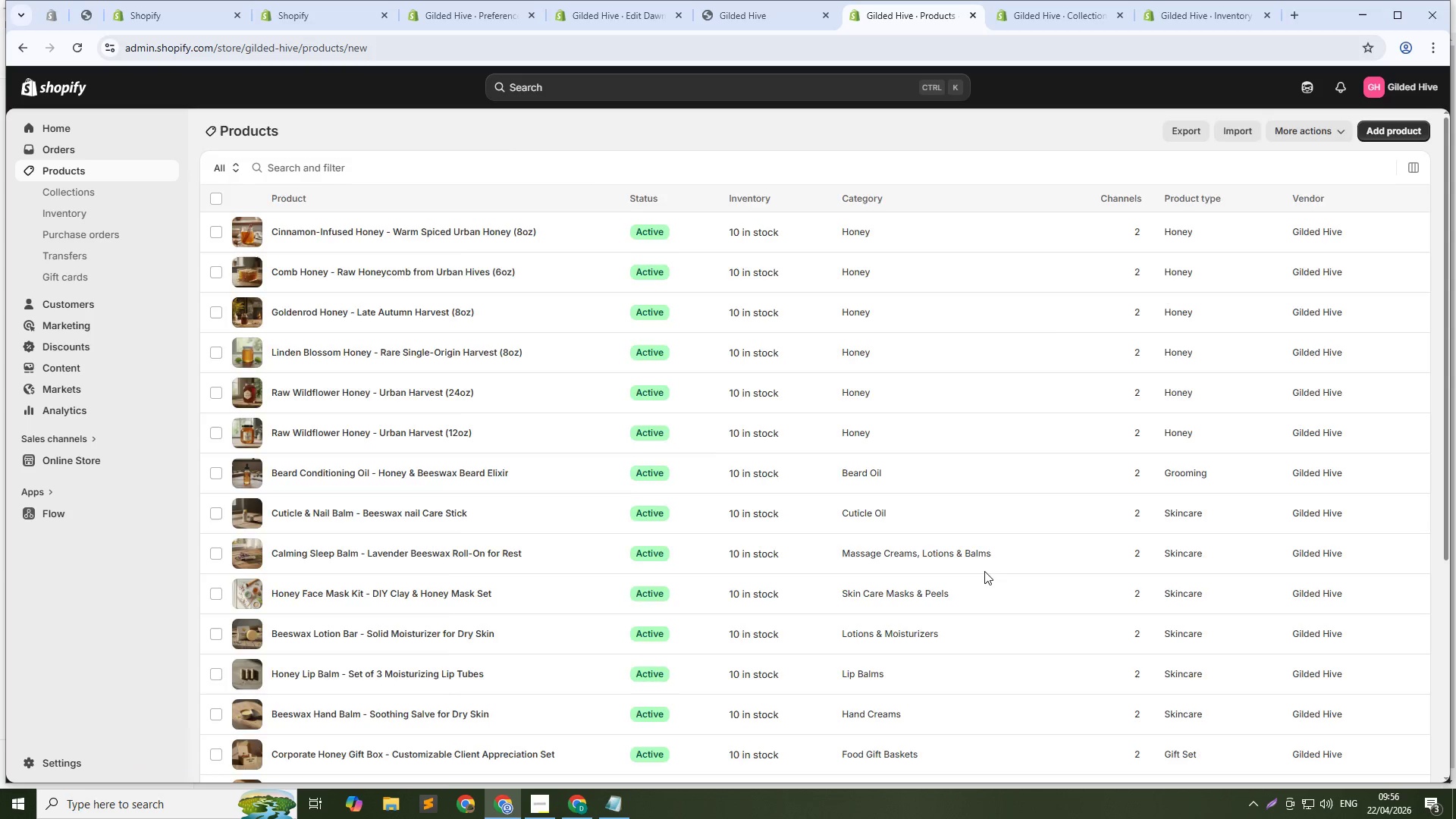 
key(Alt+Tab)